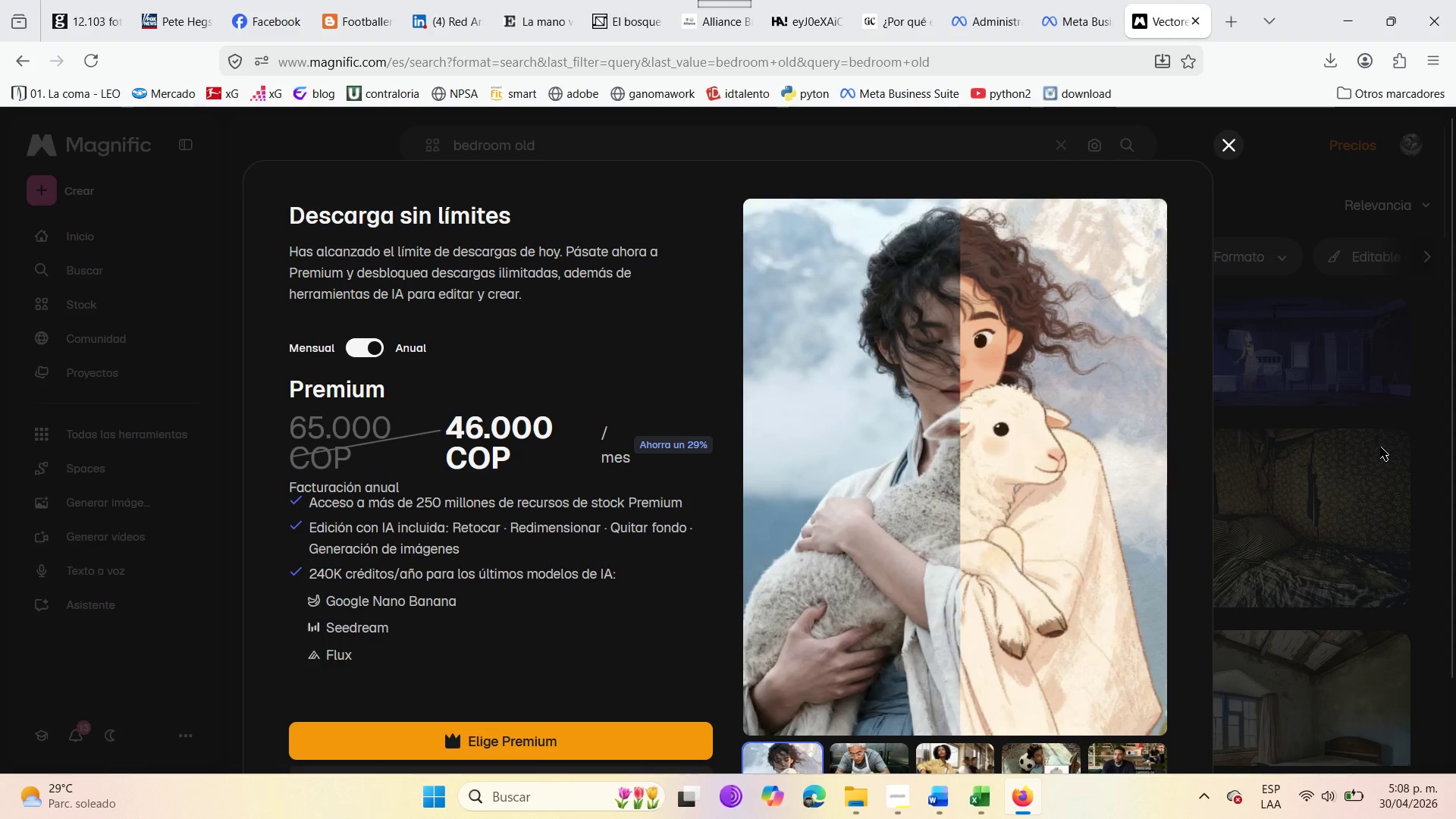 
left_click([1235, 140])
 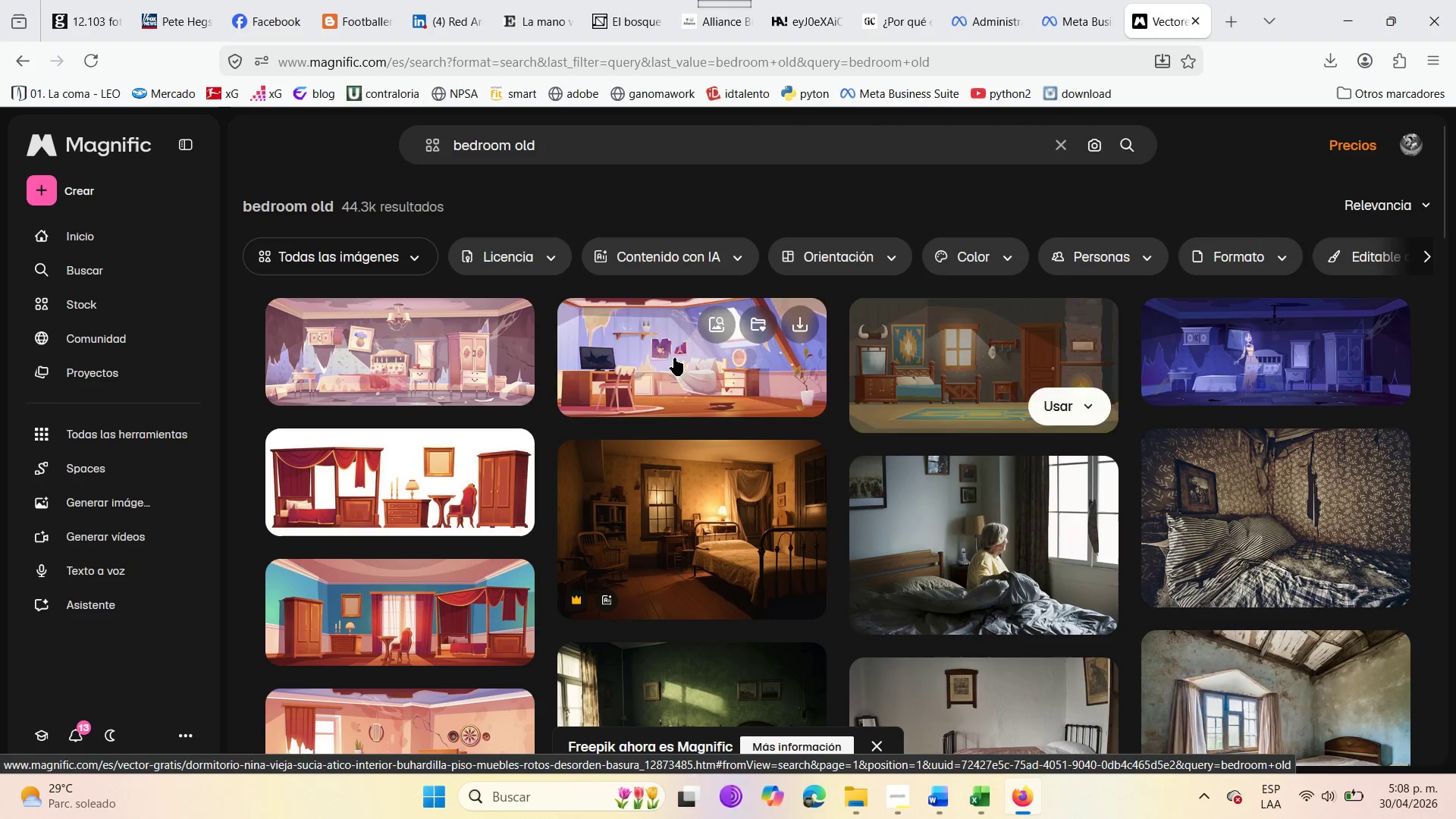 
scroll: coordinate [651, 400], scroll_direction: down, amount: 4.0
 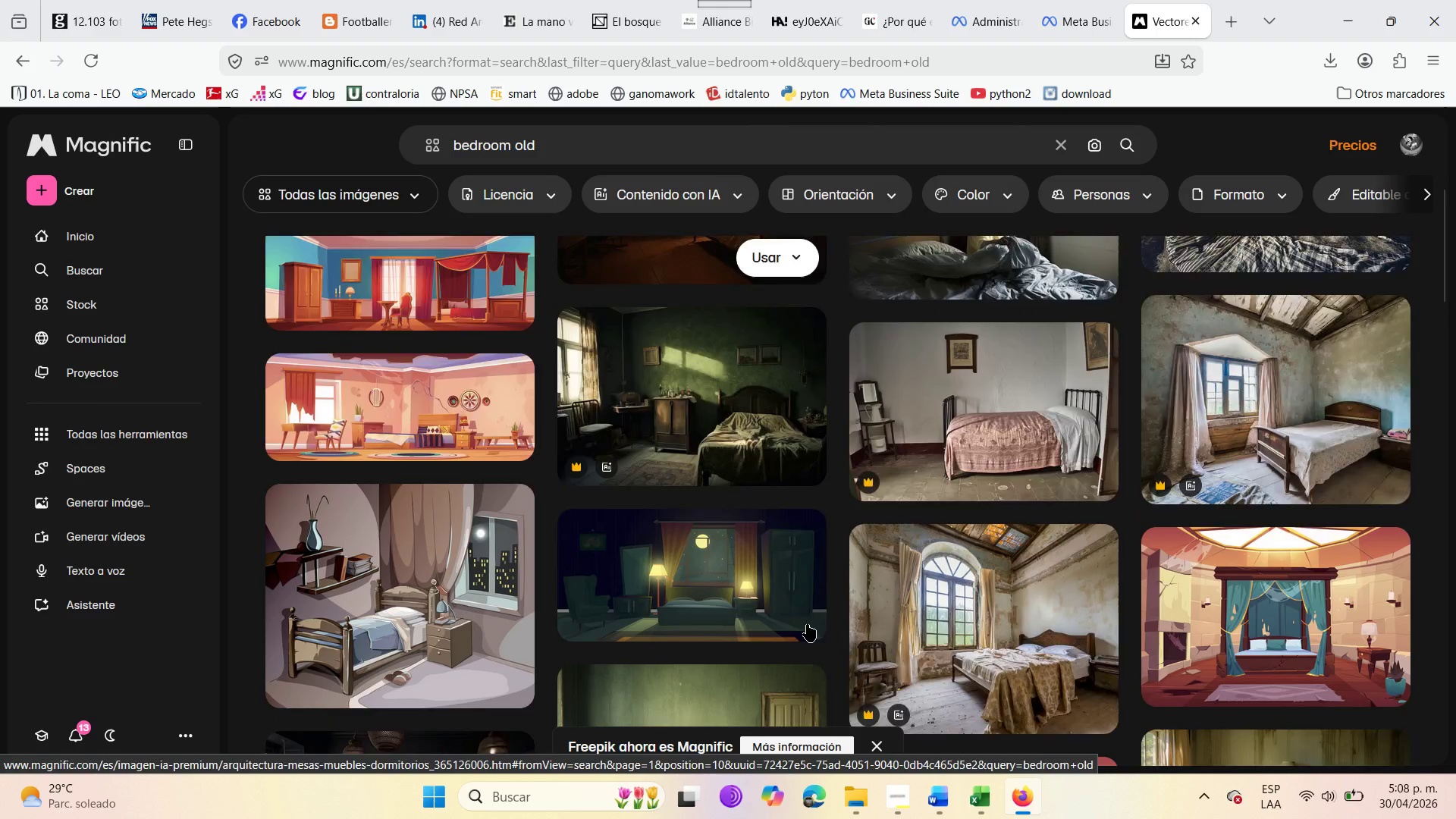 
mouse_move([782, 621])
 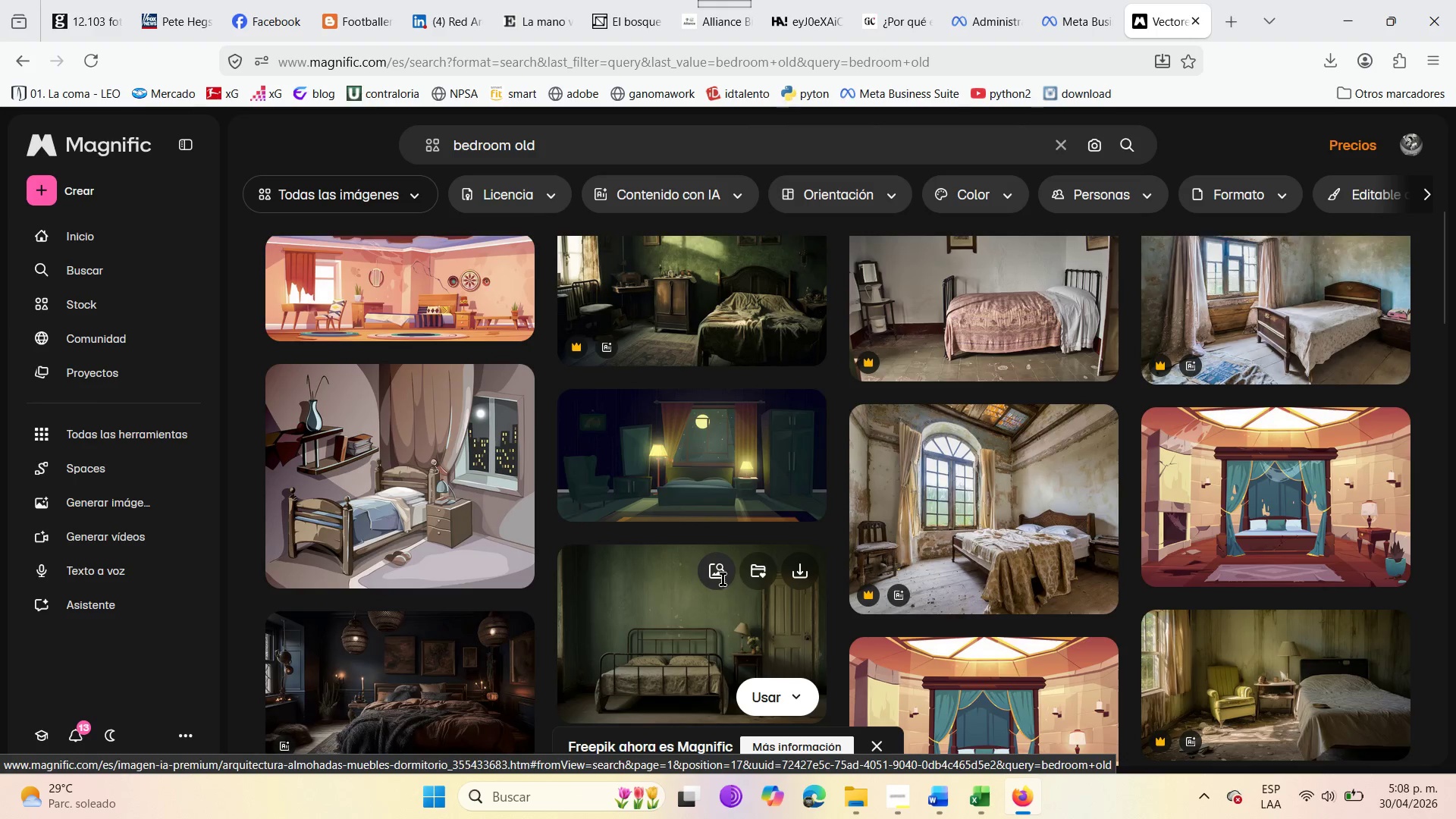 
scroll: coordinate [755, 588], scroll_direction: down, amount: 15.0
 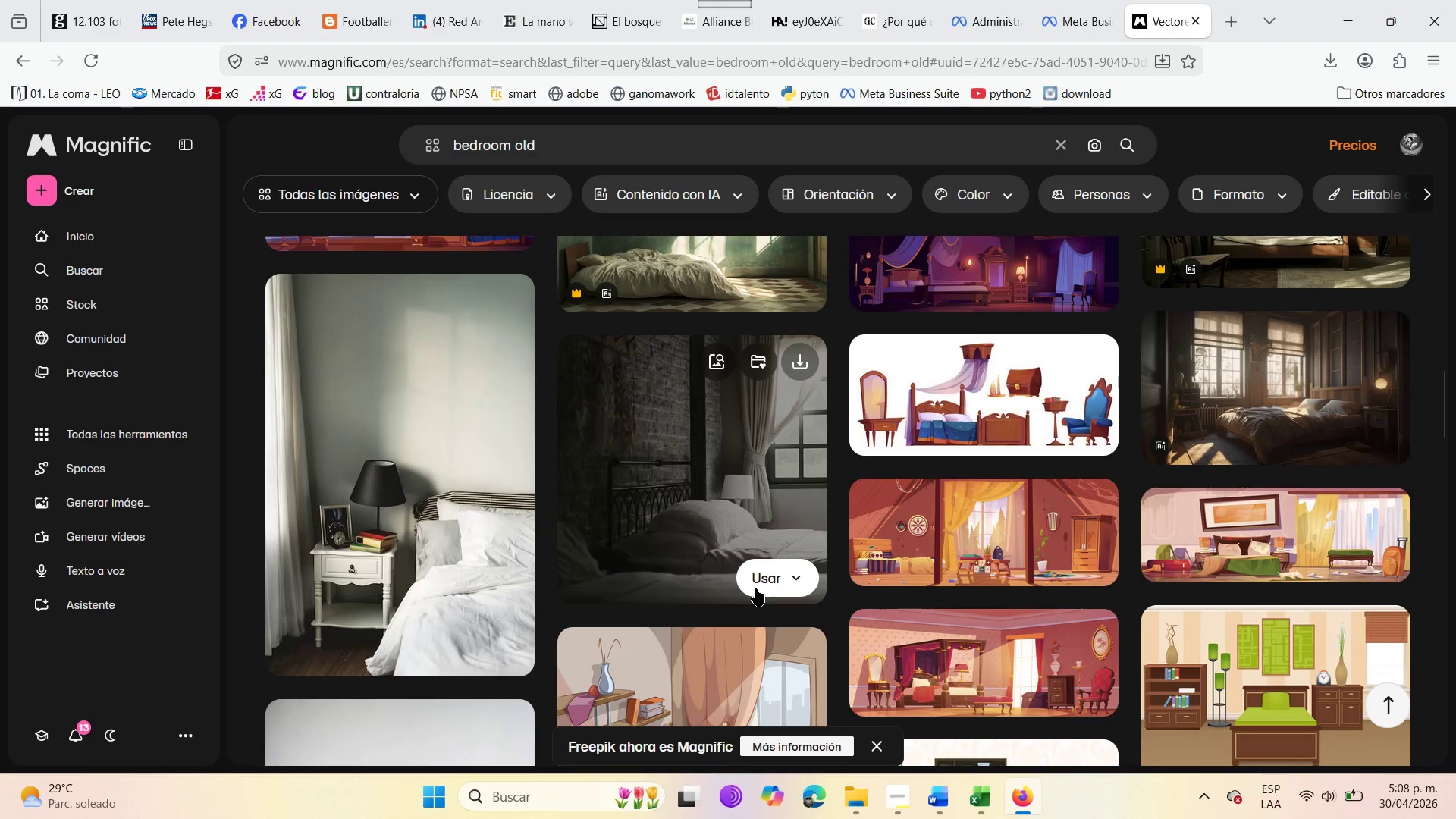 
scroll: coordinate [755, 588], scroll_direction: up, amount: 18.0
 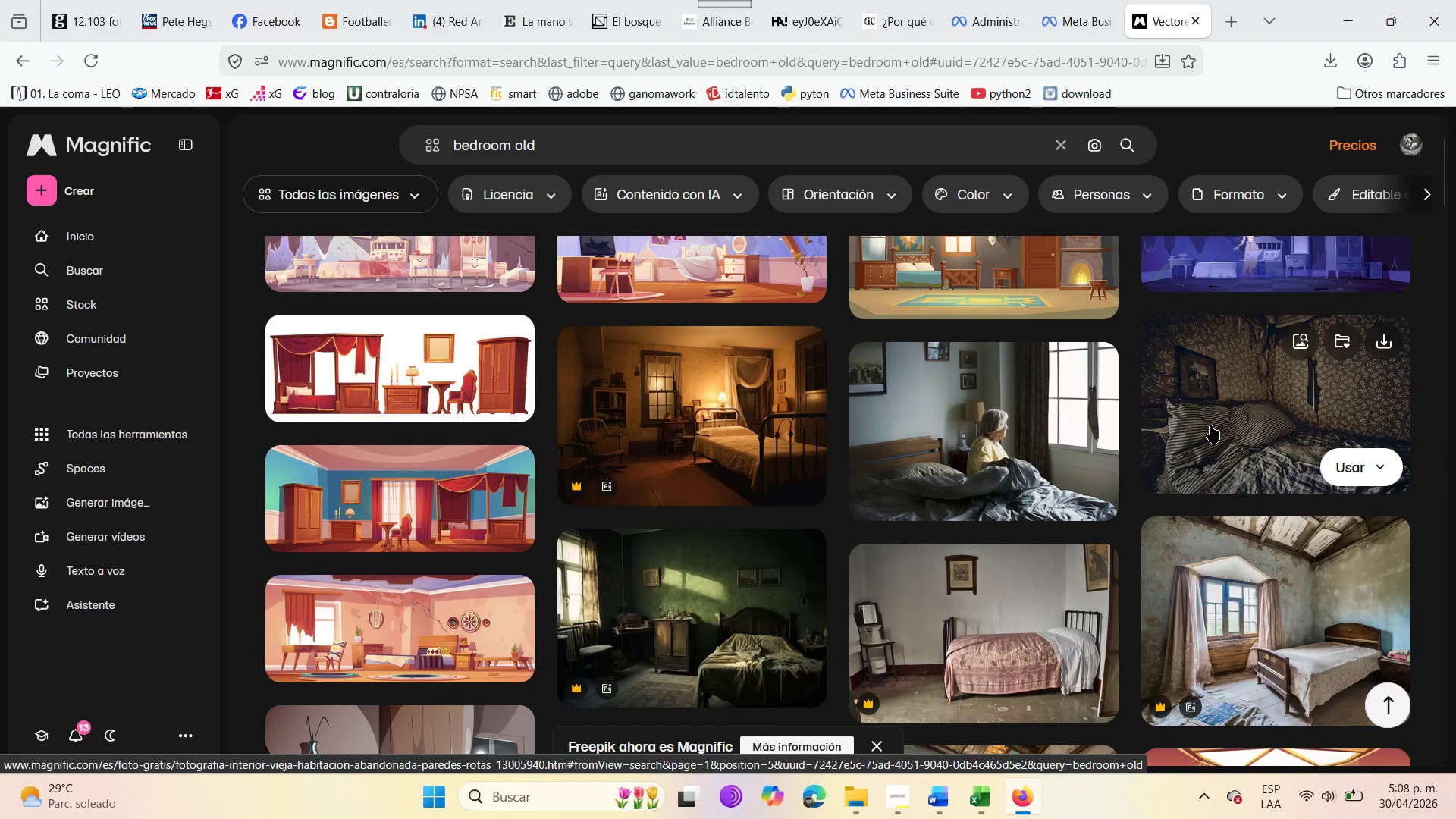 
left_click([1210, 425])
 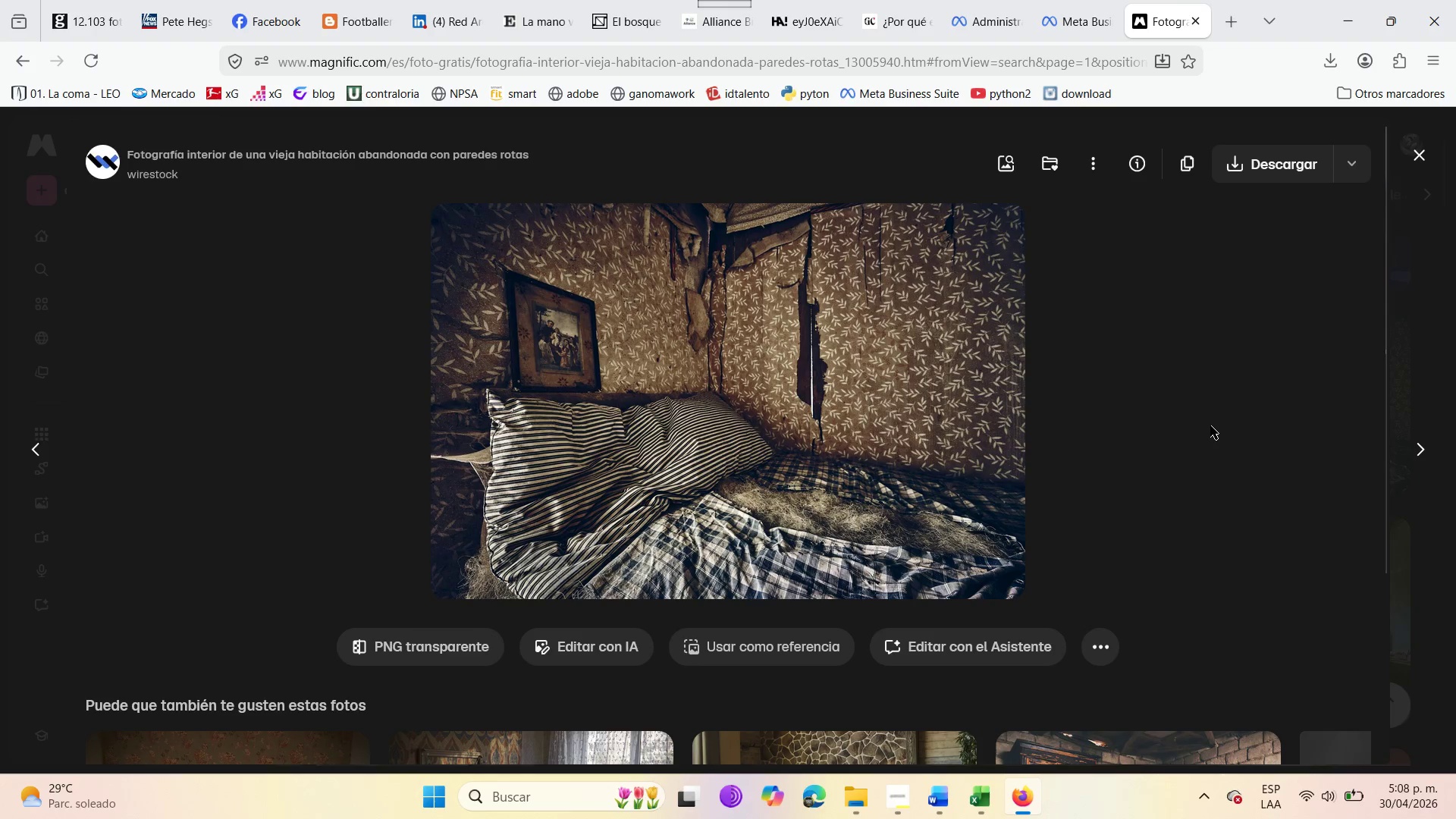 
key(ScrollLock)
 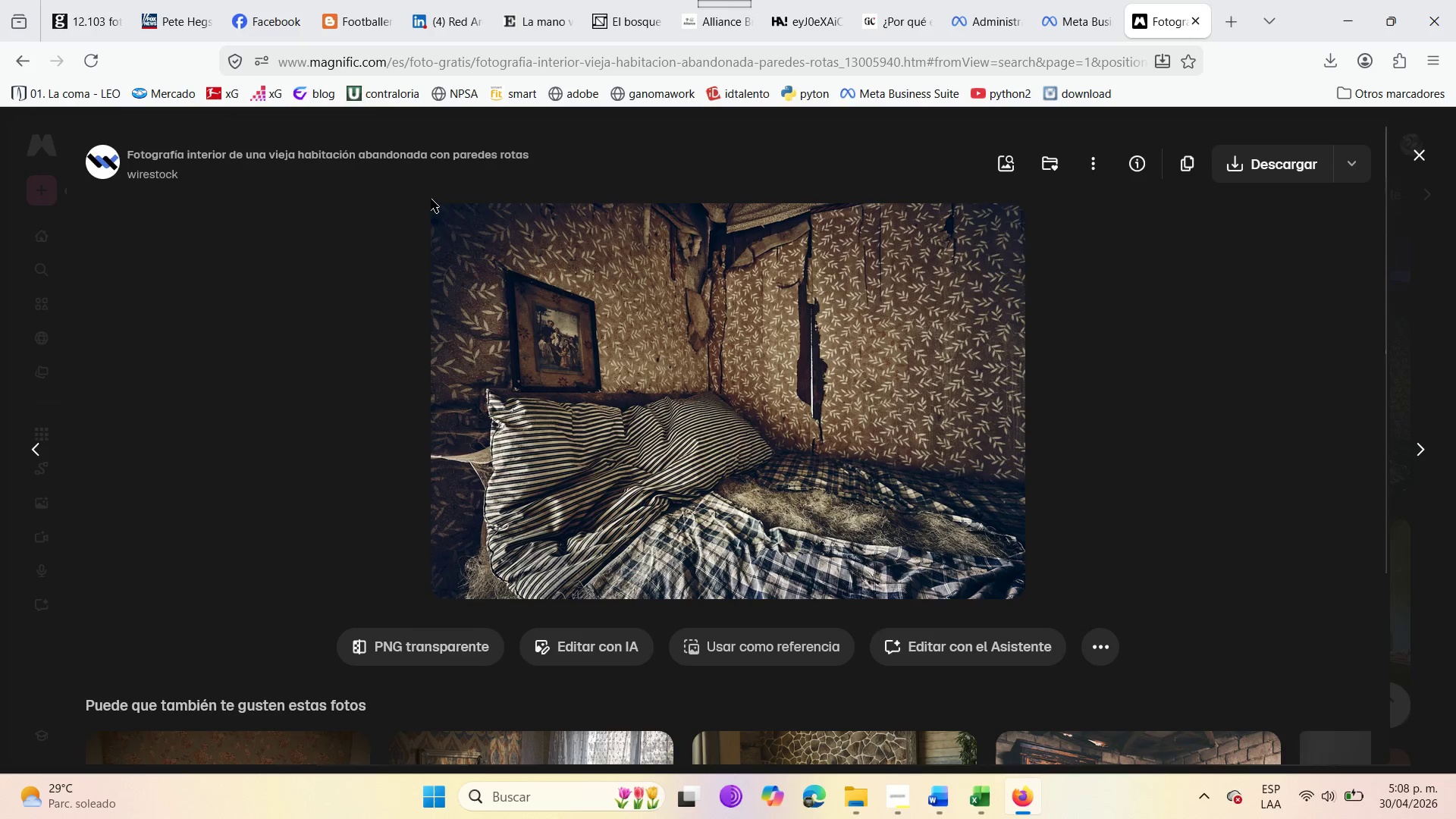 
key(PrintScreen)
 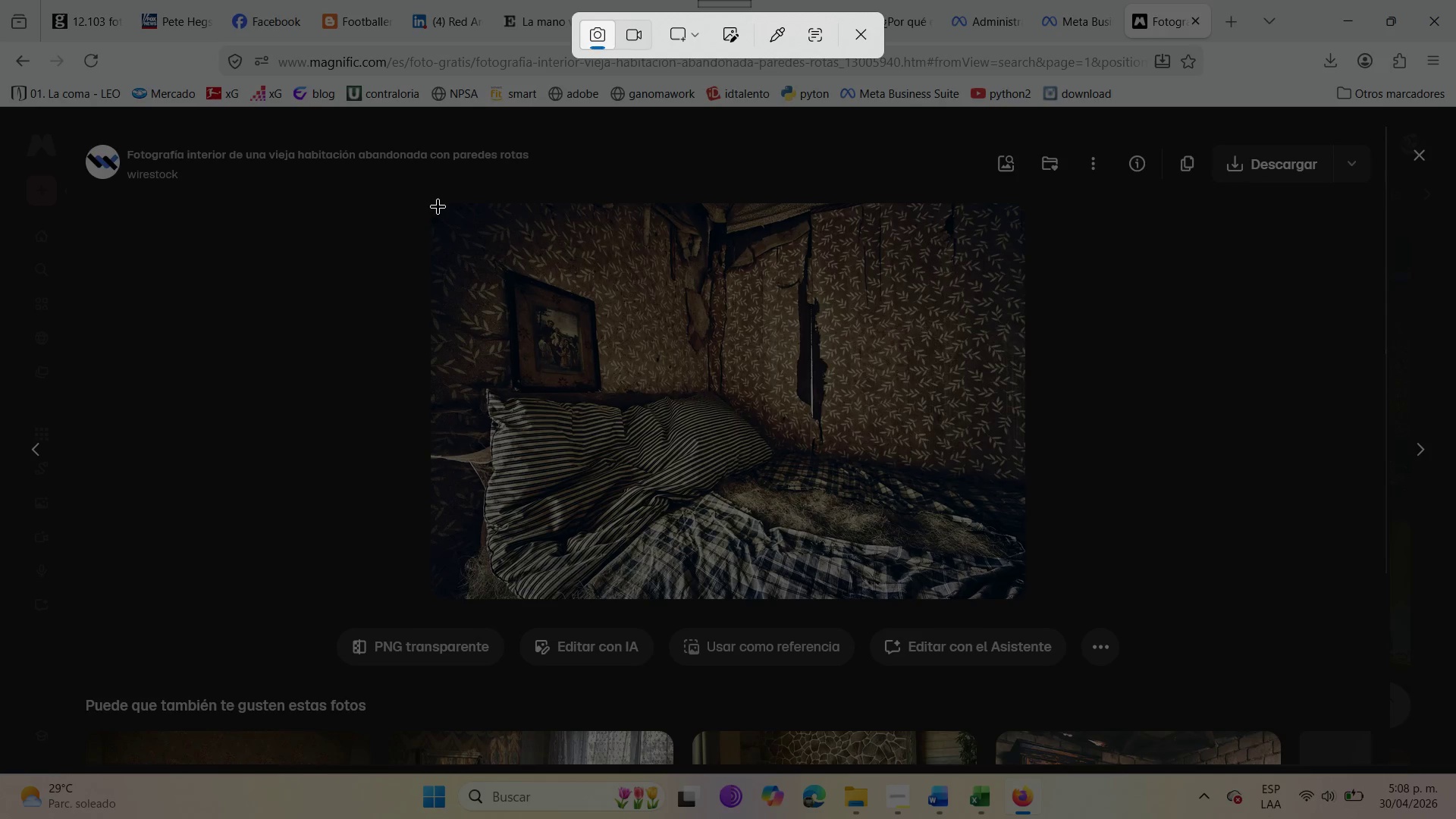 
left_click_drag(start_coordinate=[438, 199], to_coordinate=[1024, 597])
 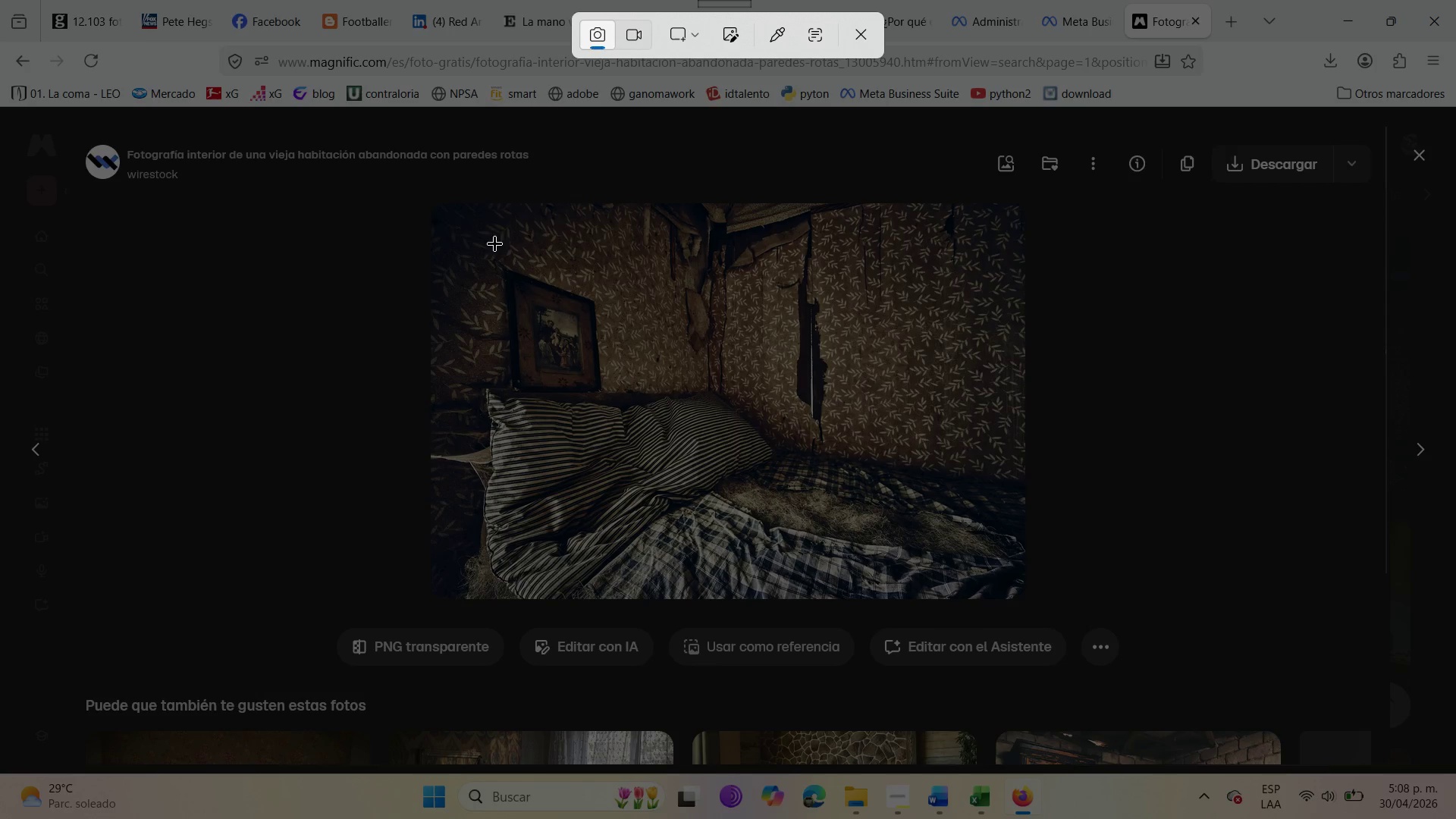 
wait(5.06)
 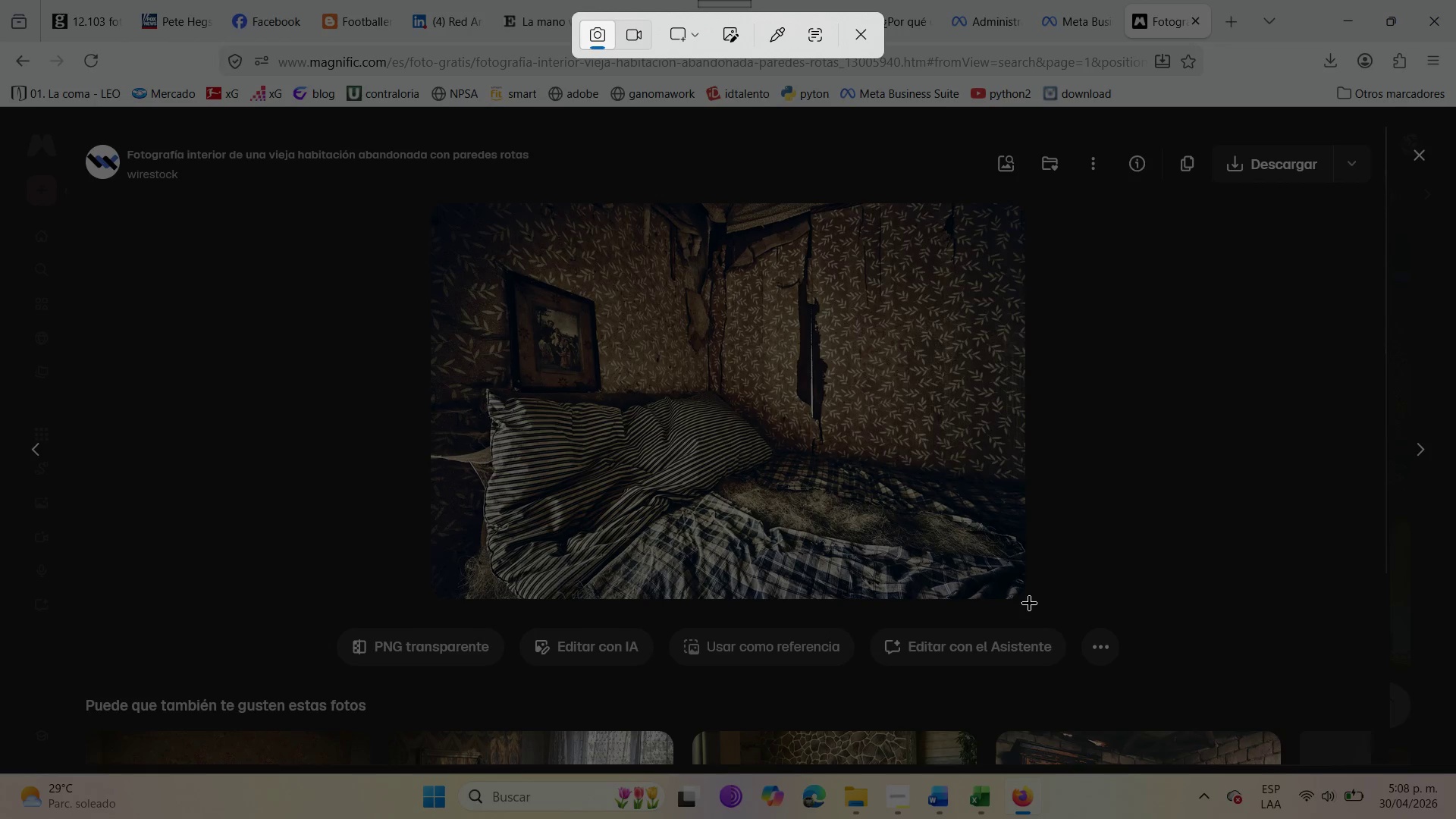 
left_click_drag(start_coordinate=[446, 202], to_coordinate=[1027, 596])
 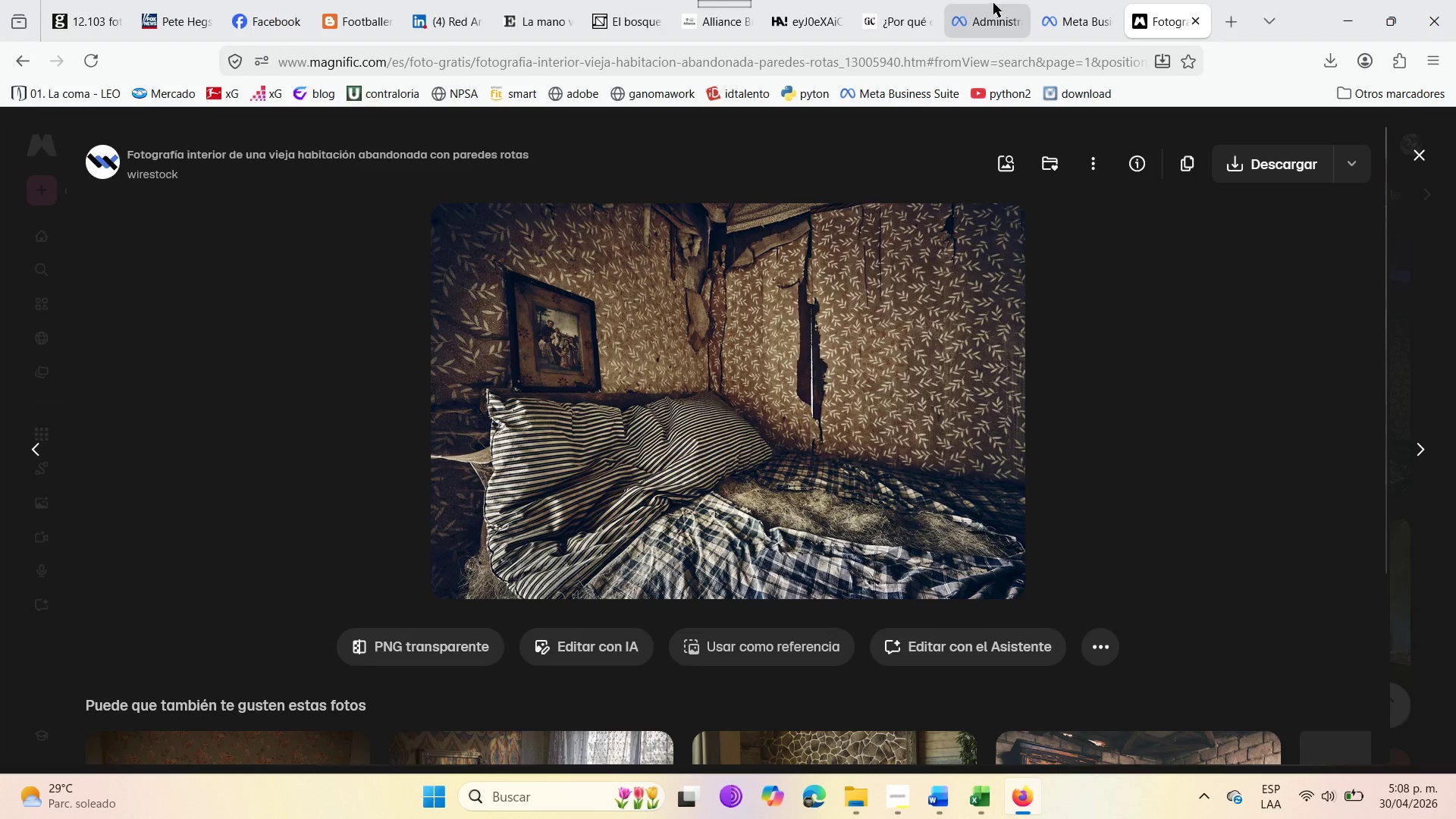 
left_click([1060, 0])
 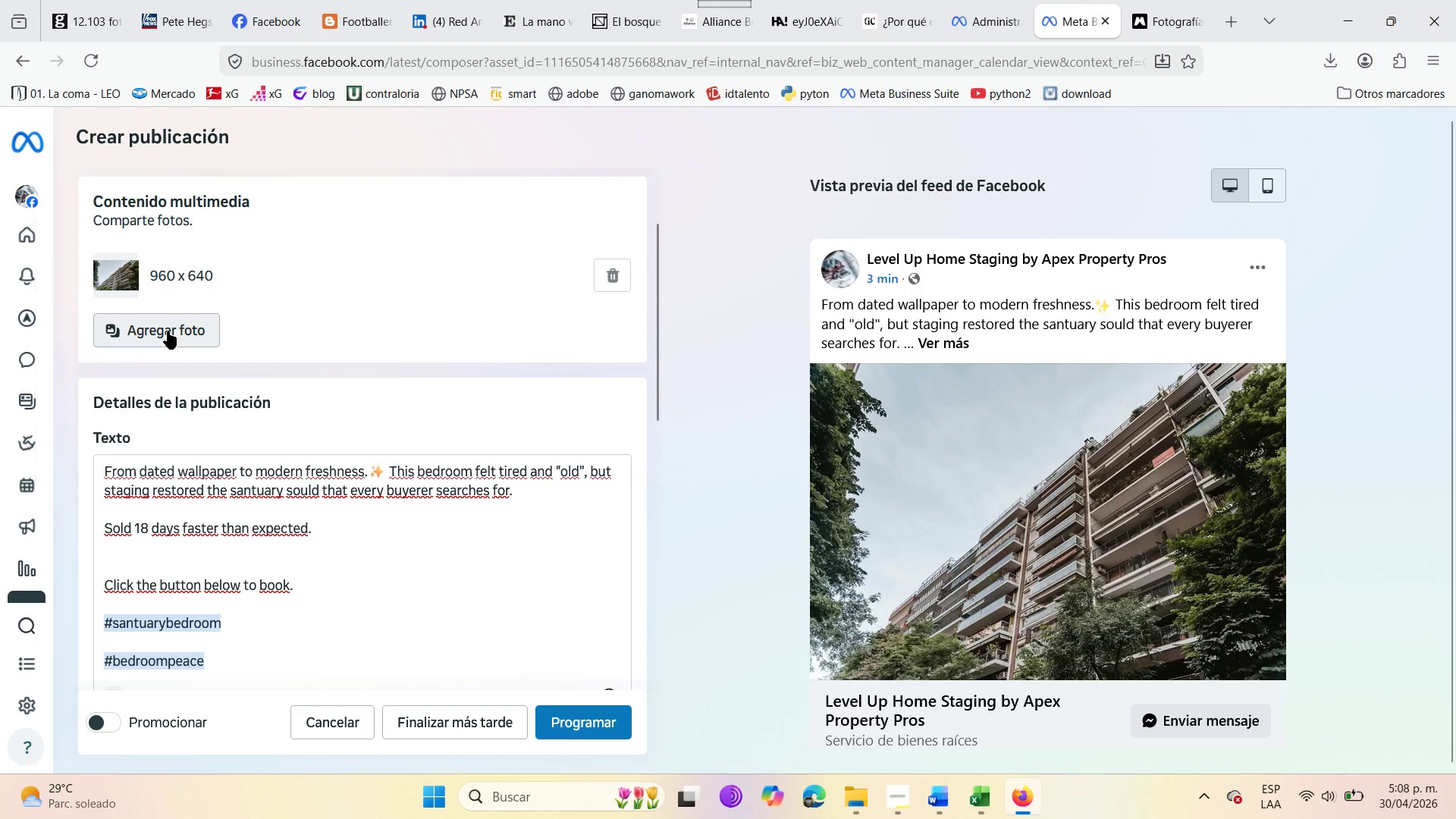 
left_click([169, 331])
 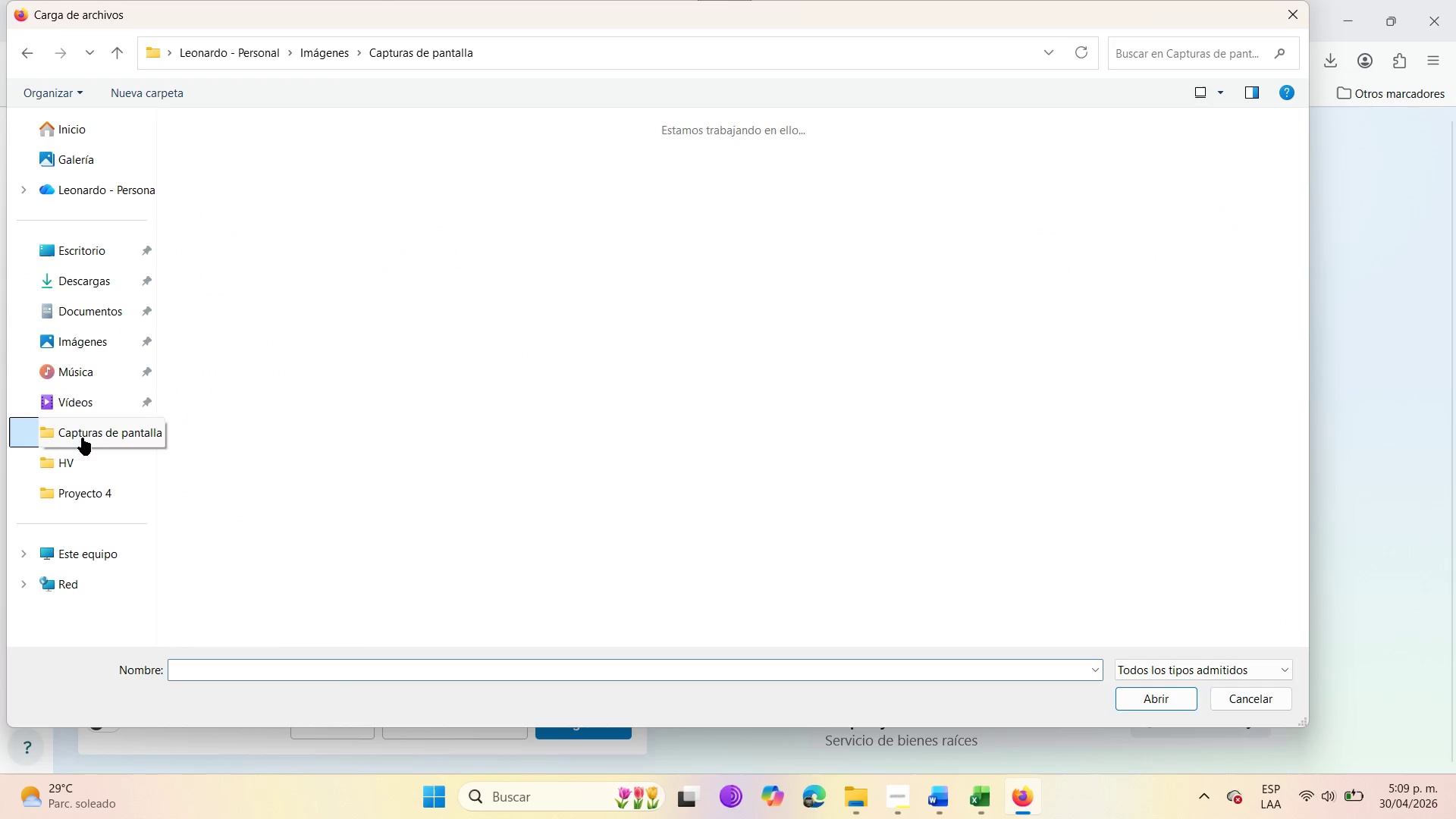 
scroll: coordinate [552, 613], scroll_direction: down, amount: 25.0
 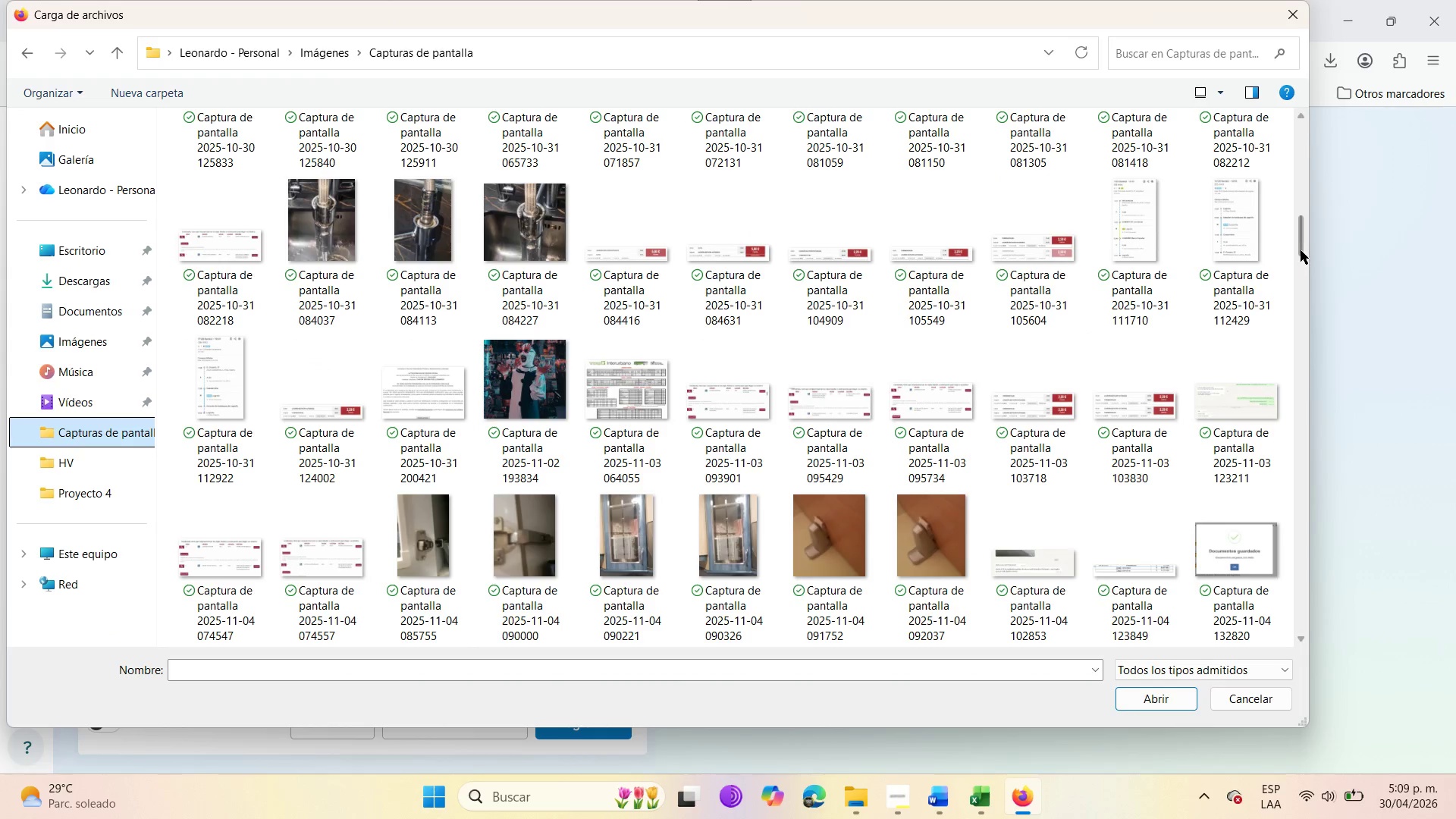 
left_click_drag(start_coordinate=[1301, 244], to_coordinate=[1322, 654])
 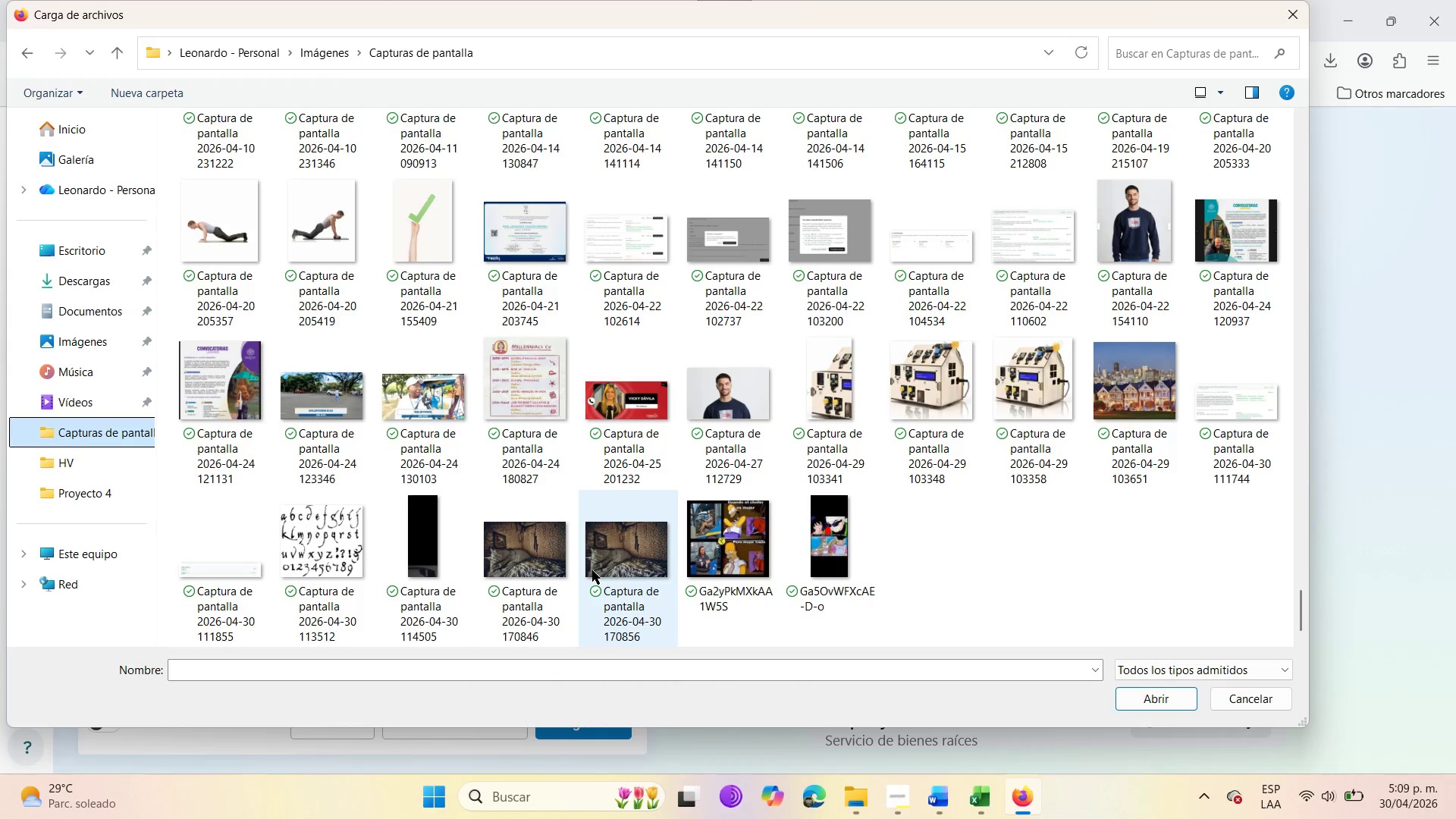 
left_click([592, 570])
 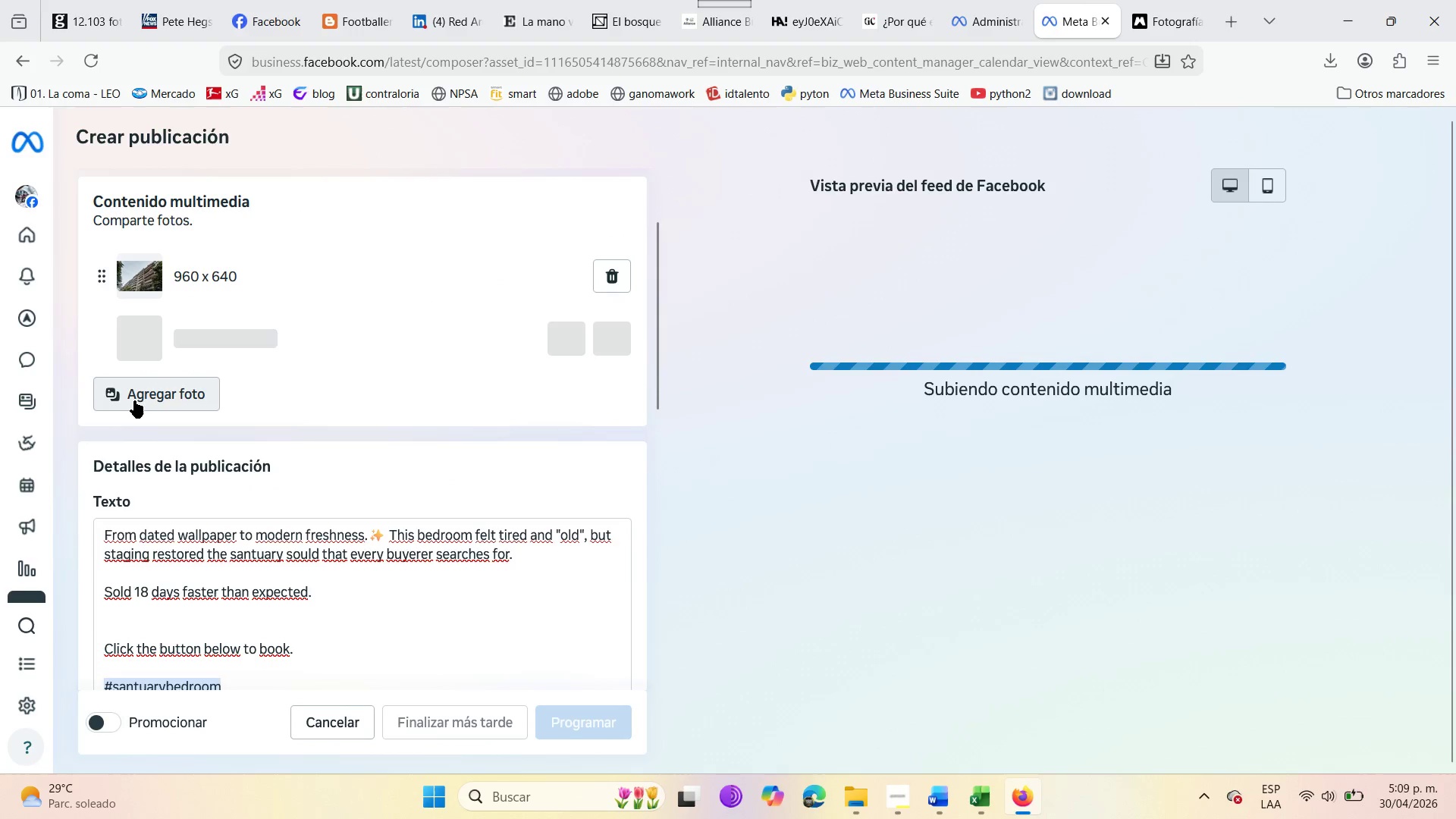 
left_click([600, 262])
 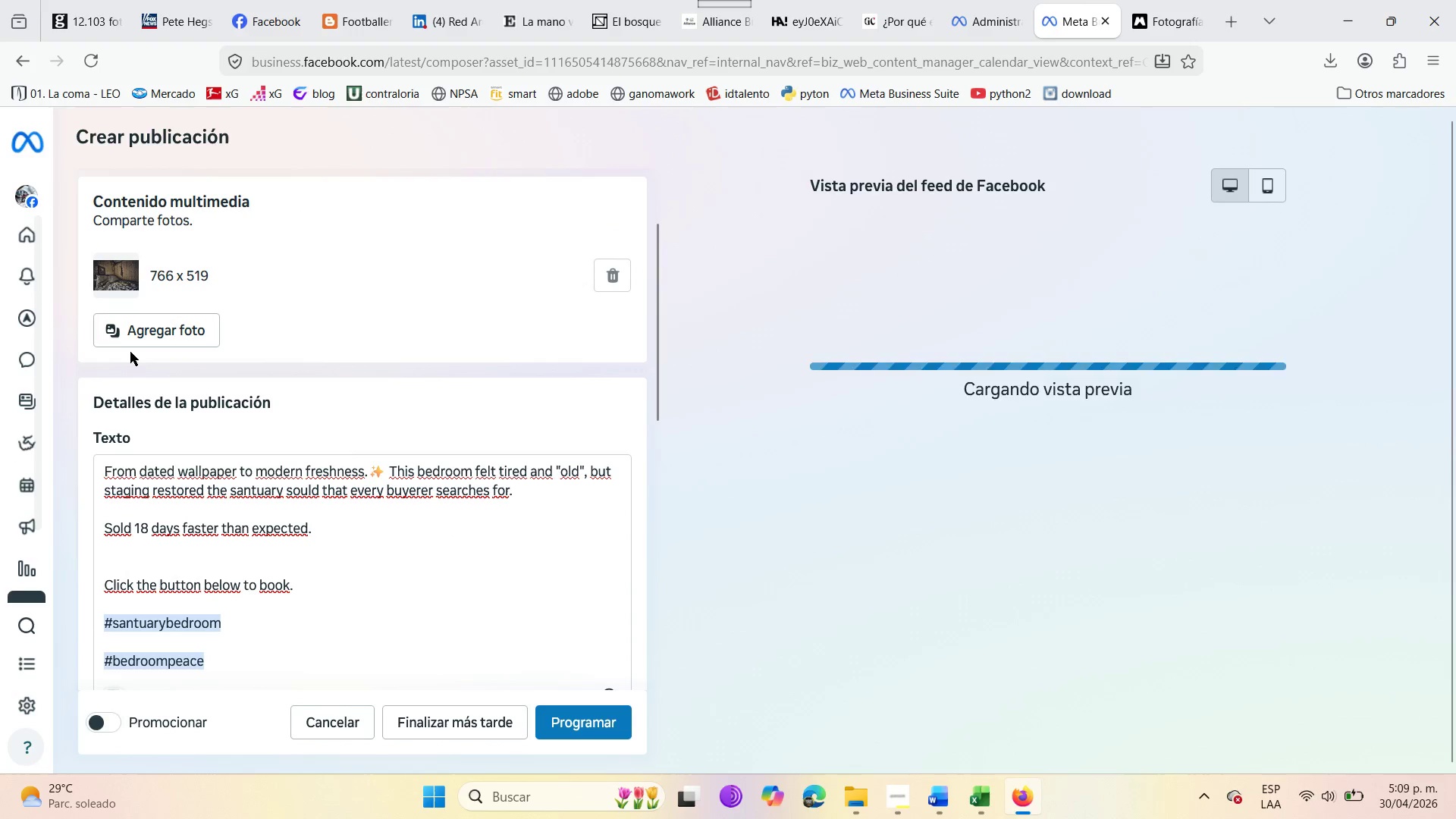 
double_click([130, 340])
 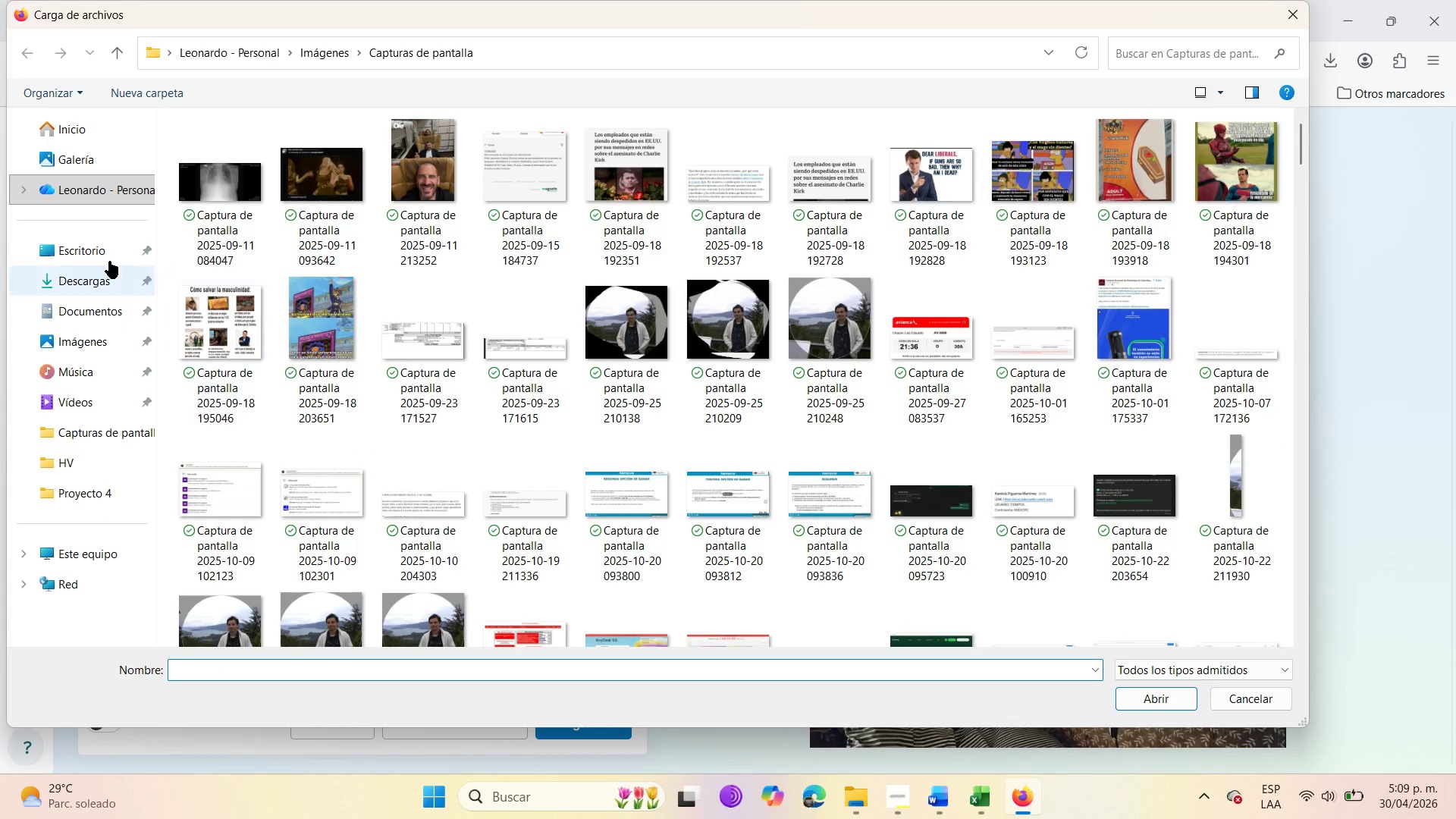 
double_click([86, 288])
 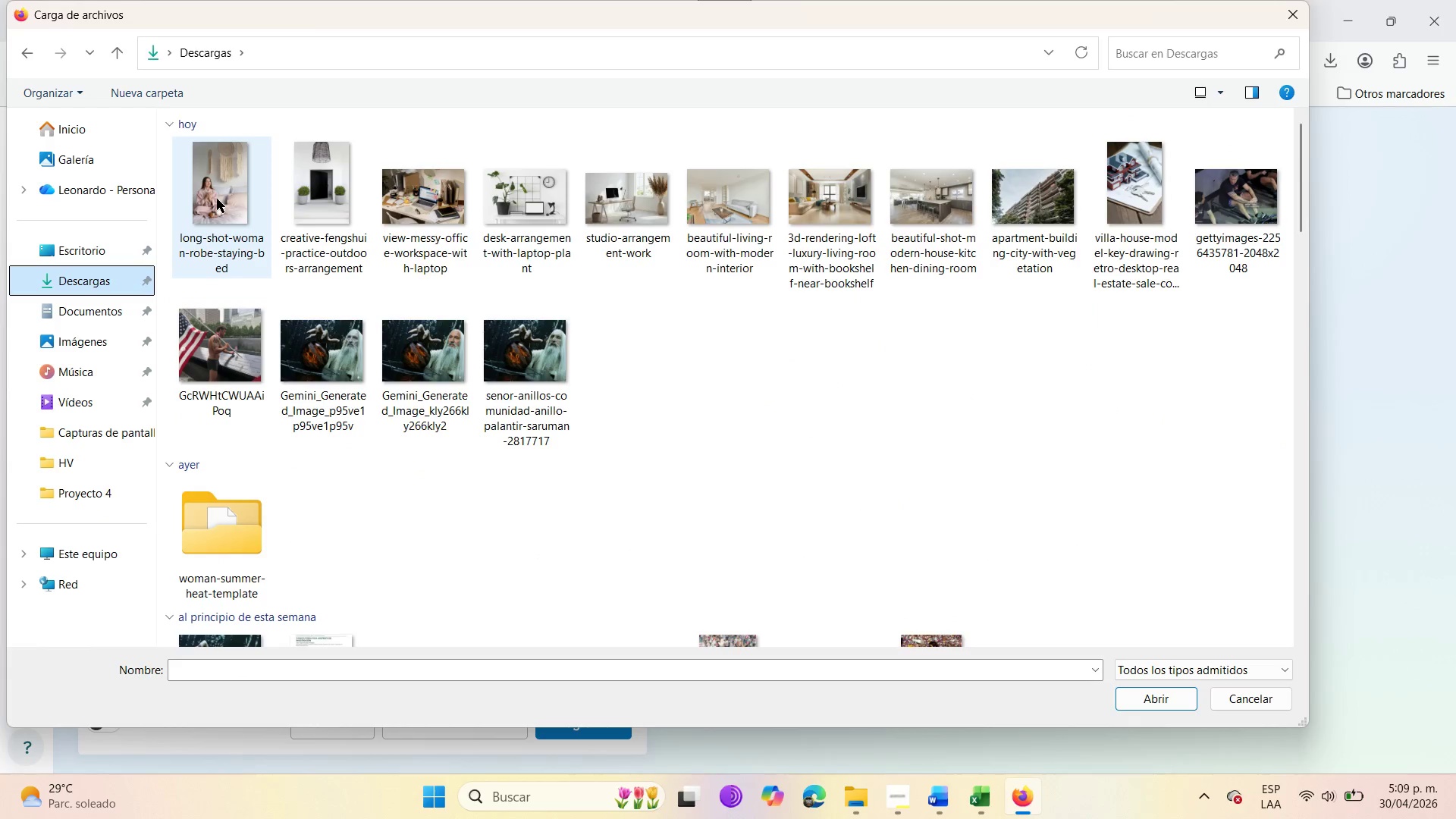 
left_click([217, 199])
 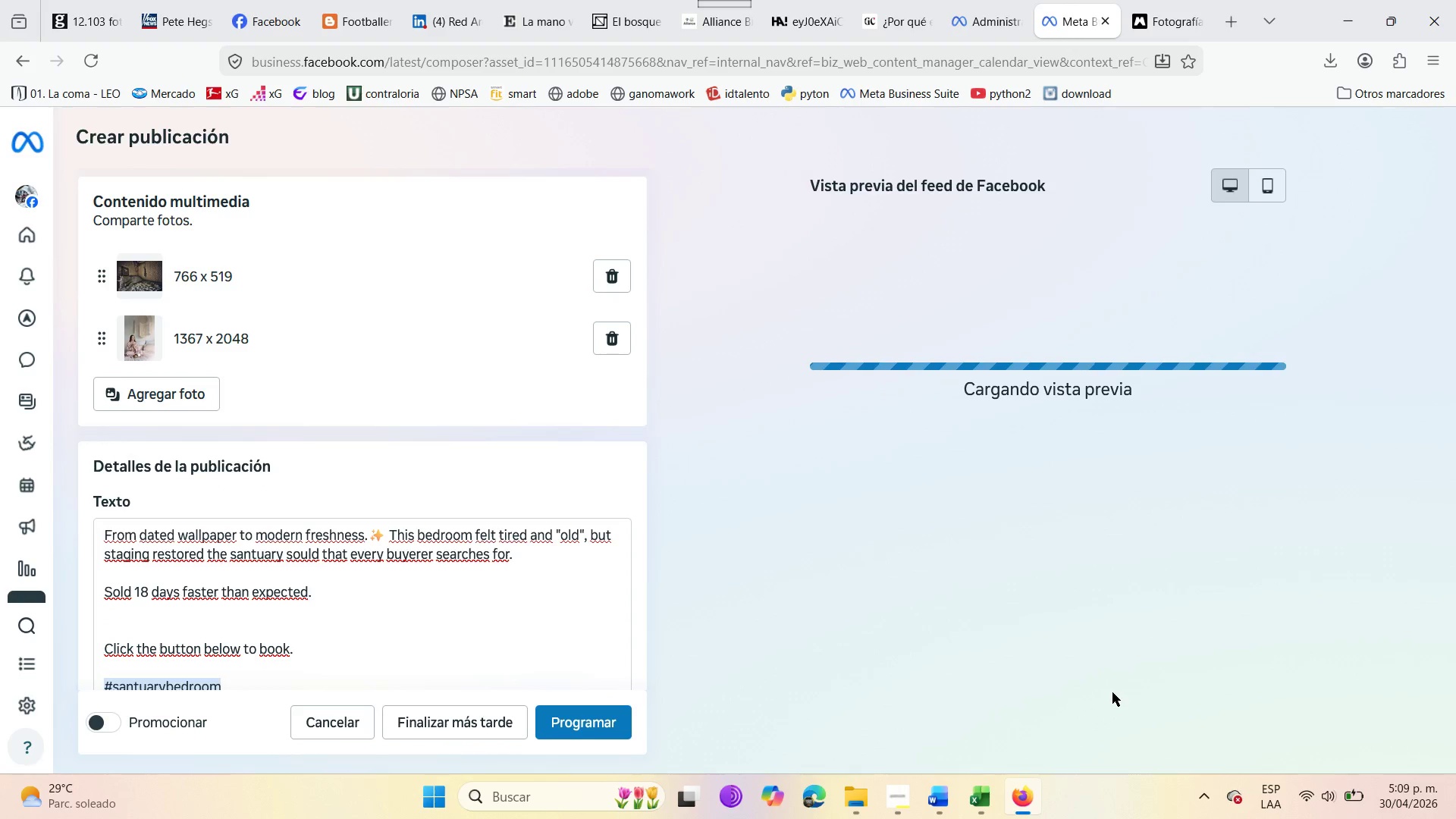 
wait(14.16)
 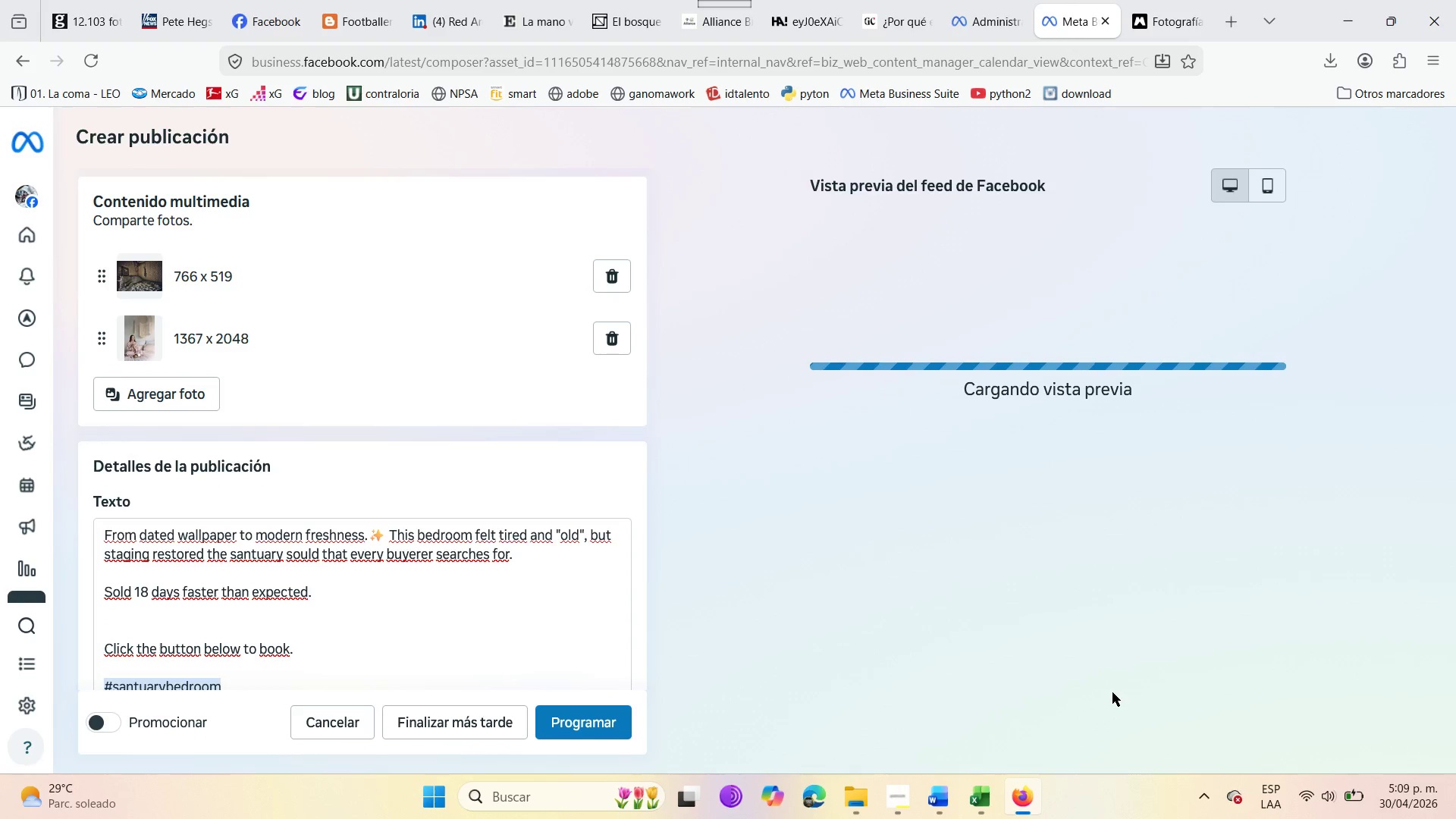 
scroll: coordinate [933, 549], scroll_direction: down, amount: 7.0
 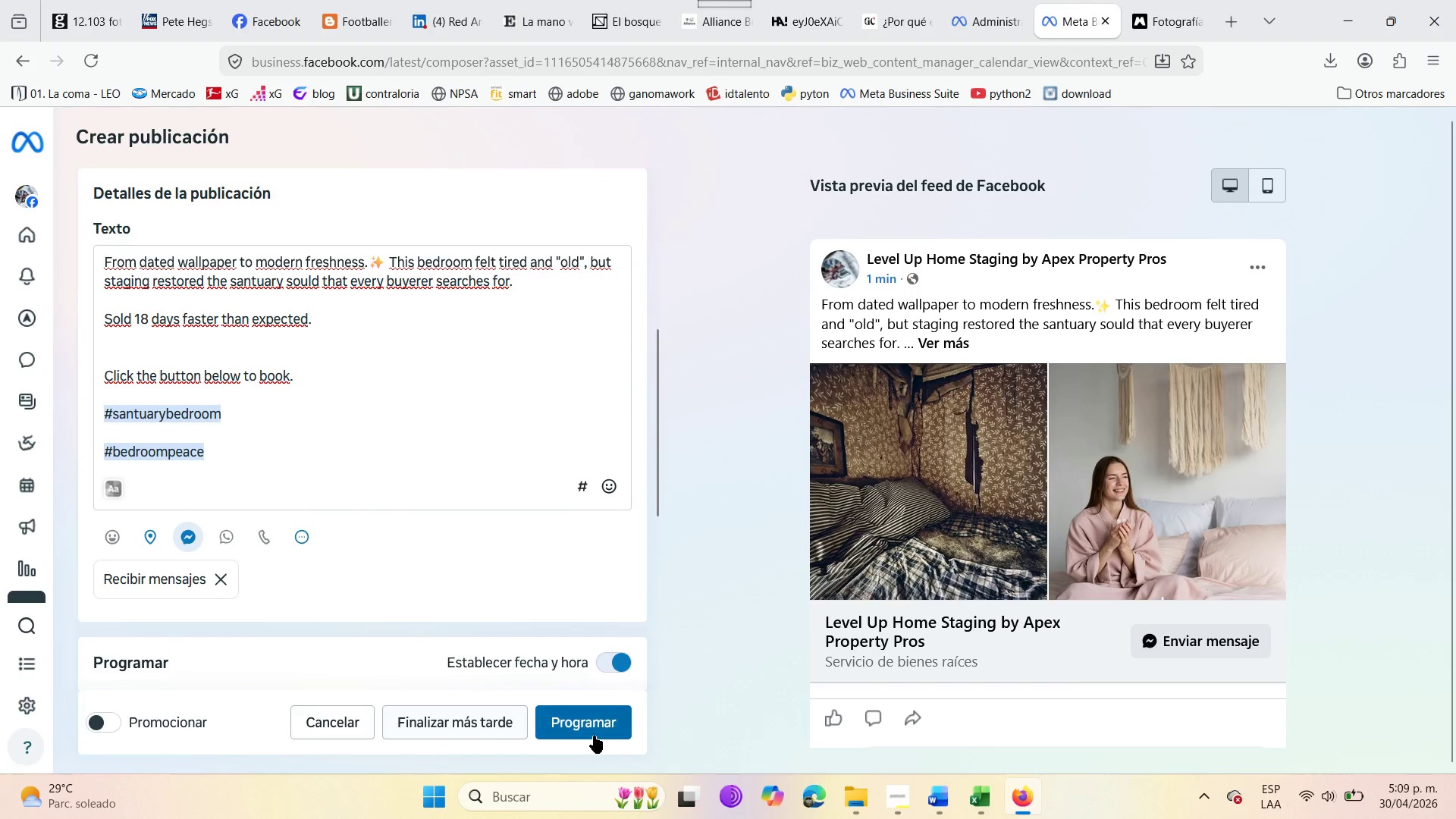 
left_click([595, 731])
 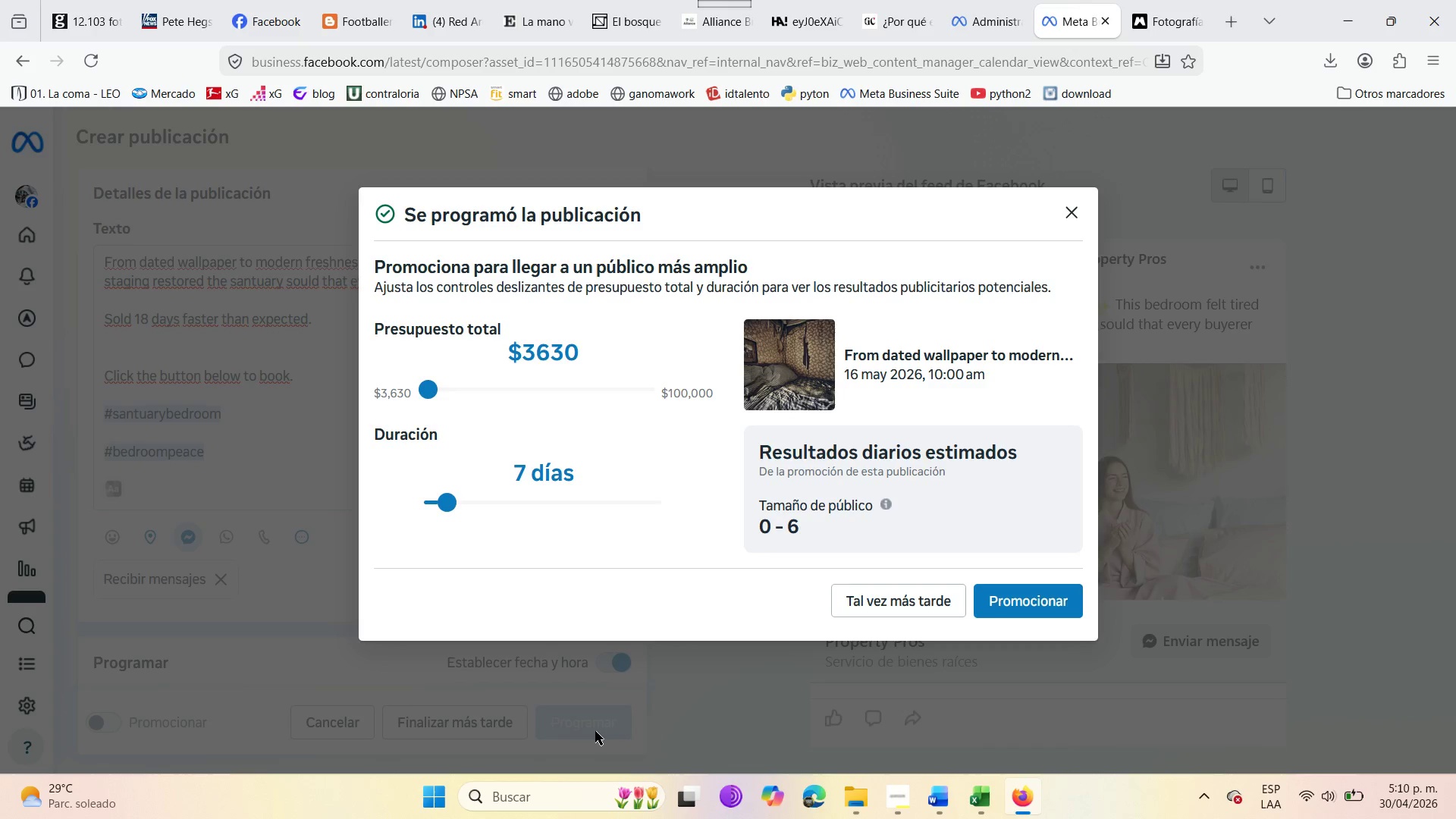 
wait(35.94)
 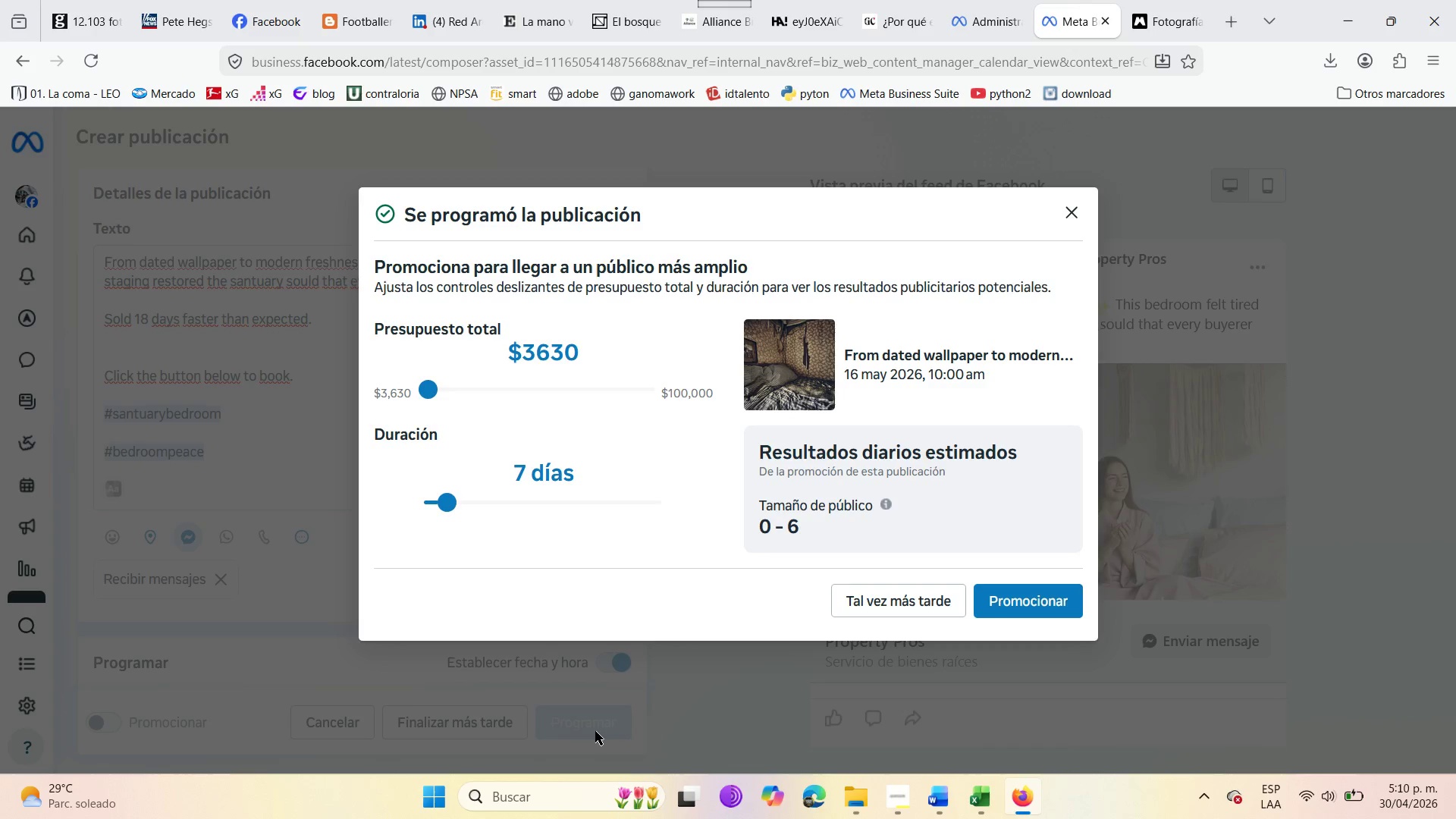 
left_click([1072, 208])
 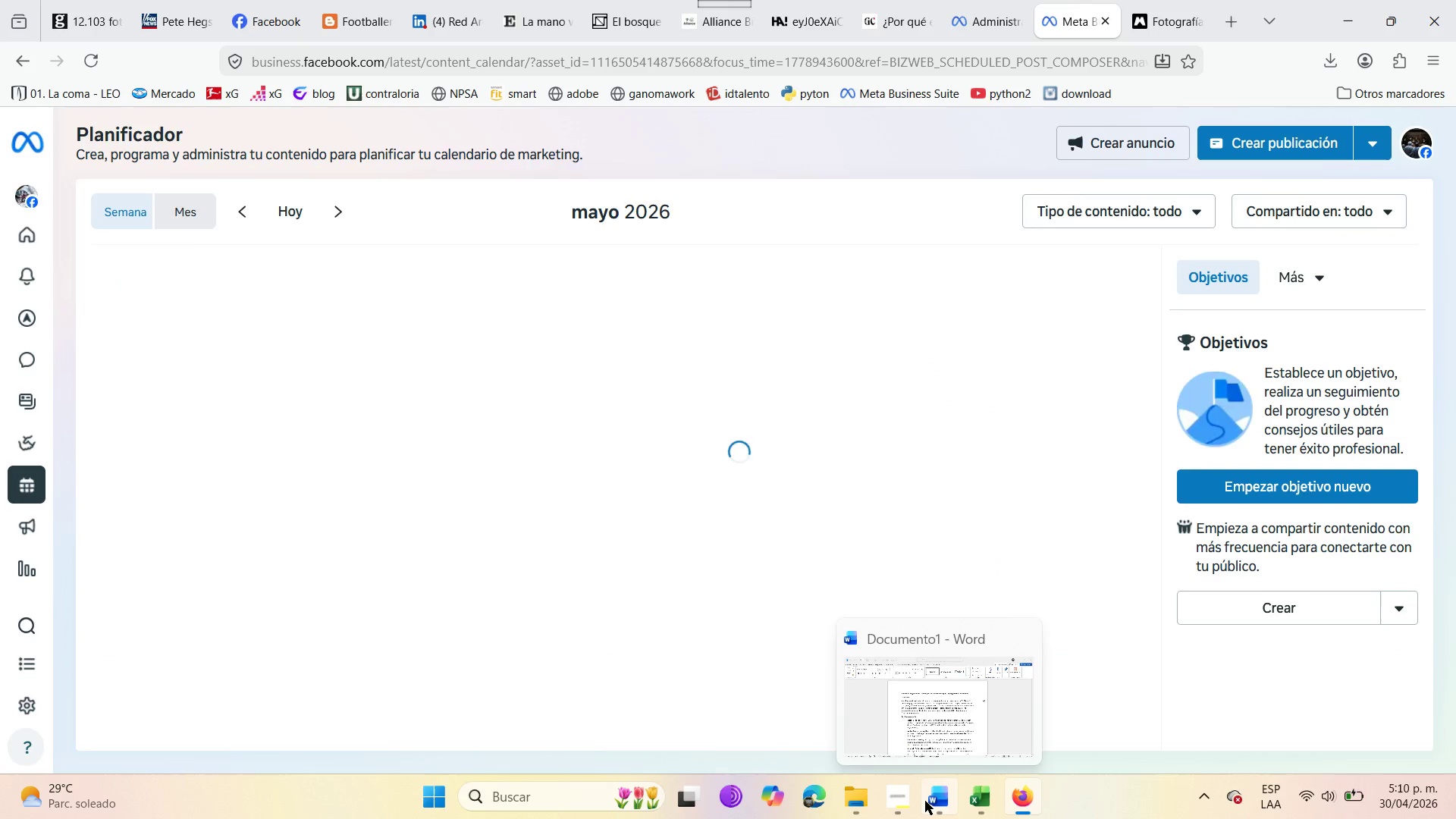 
left_click([905, 797])